 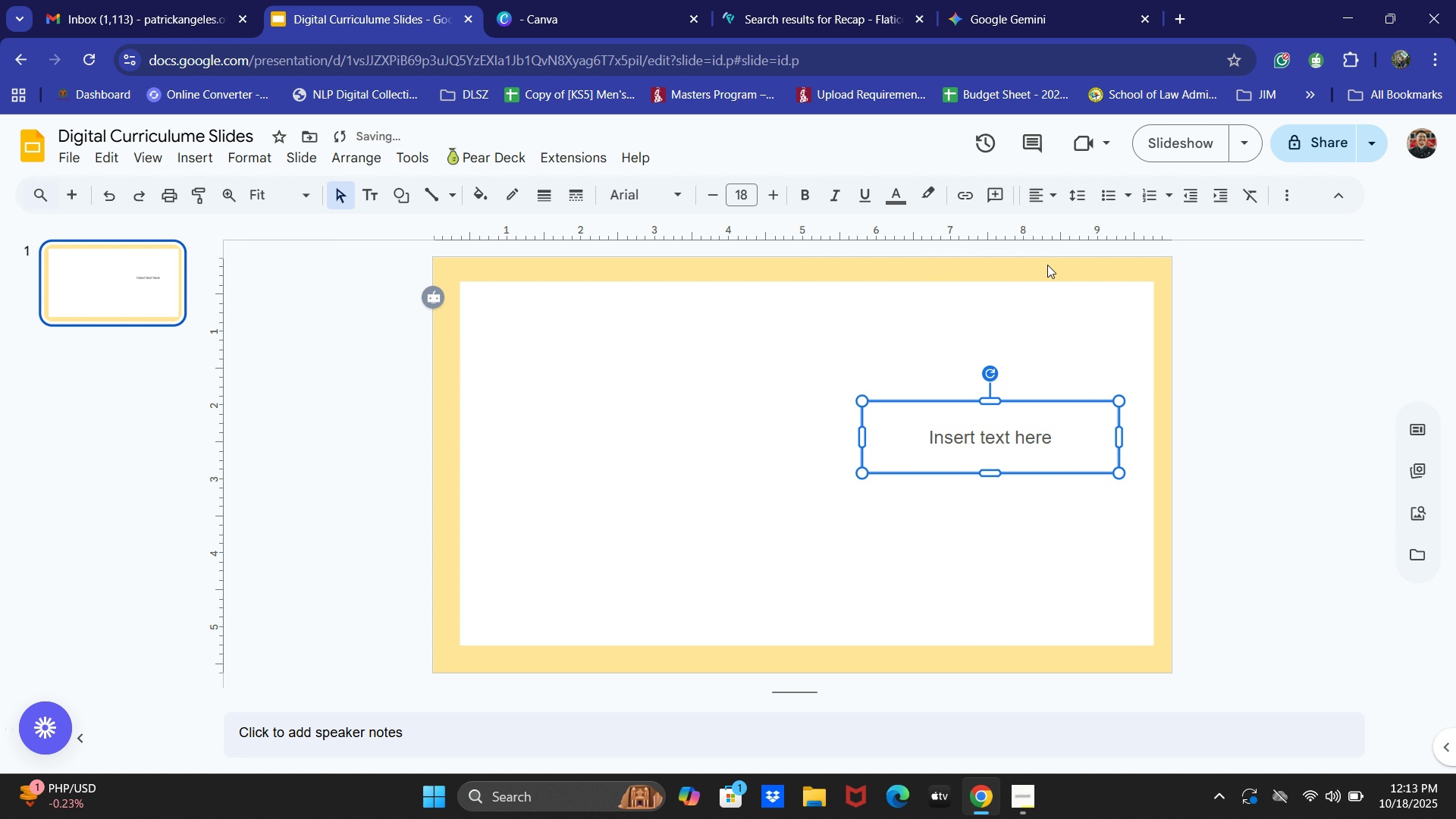 
double_click([639, 189])
 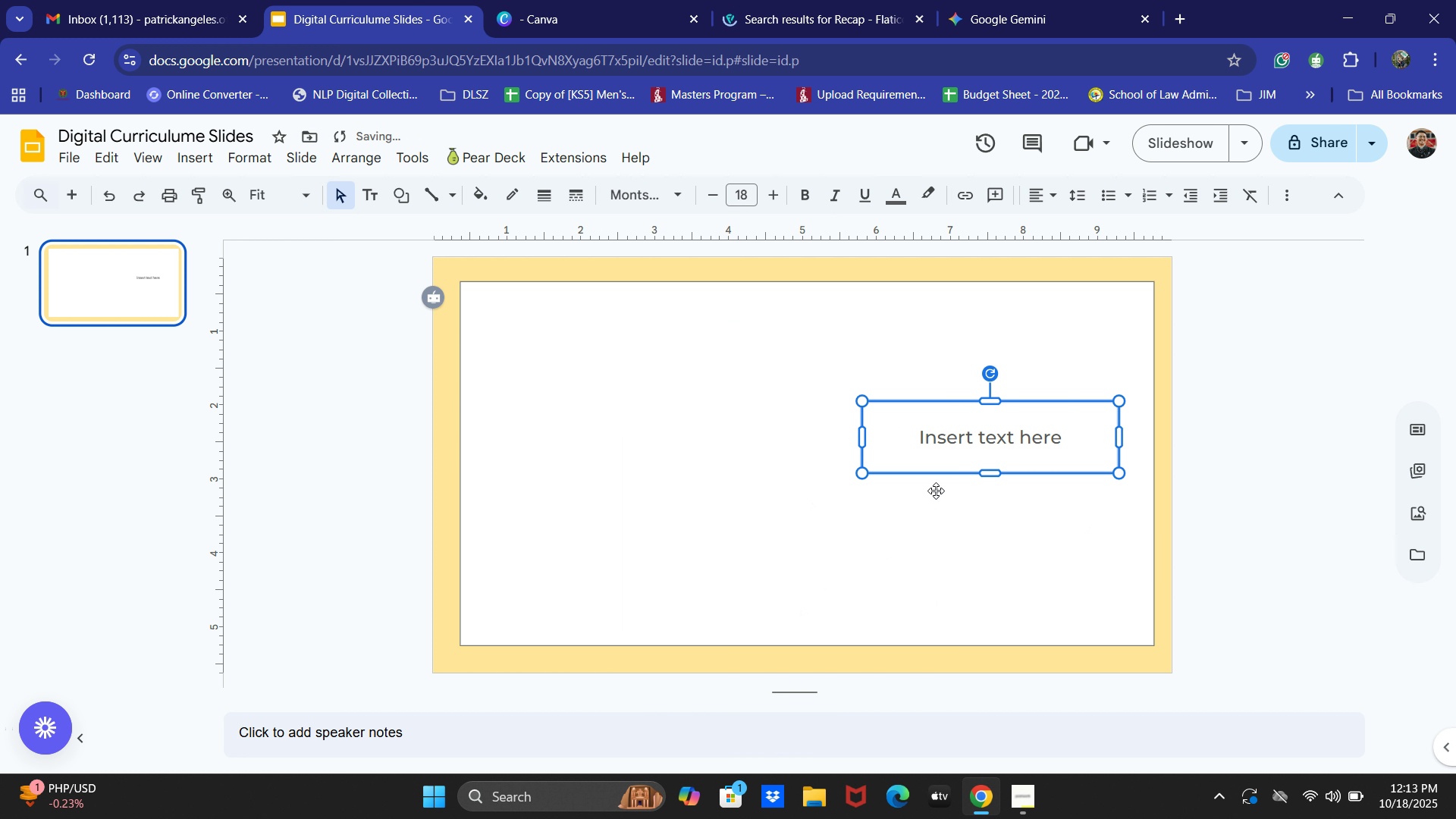 
left_click_drag(start_coordinate=[948, 403], to_coordinate=[928, 406])
 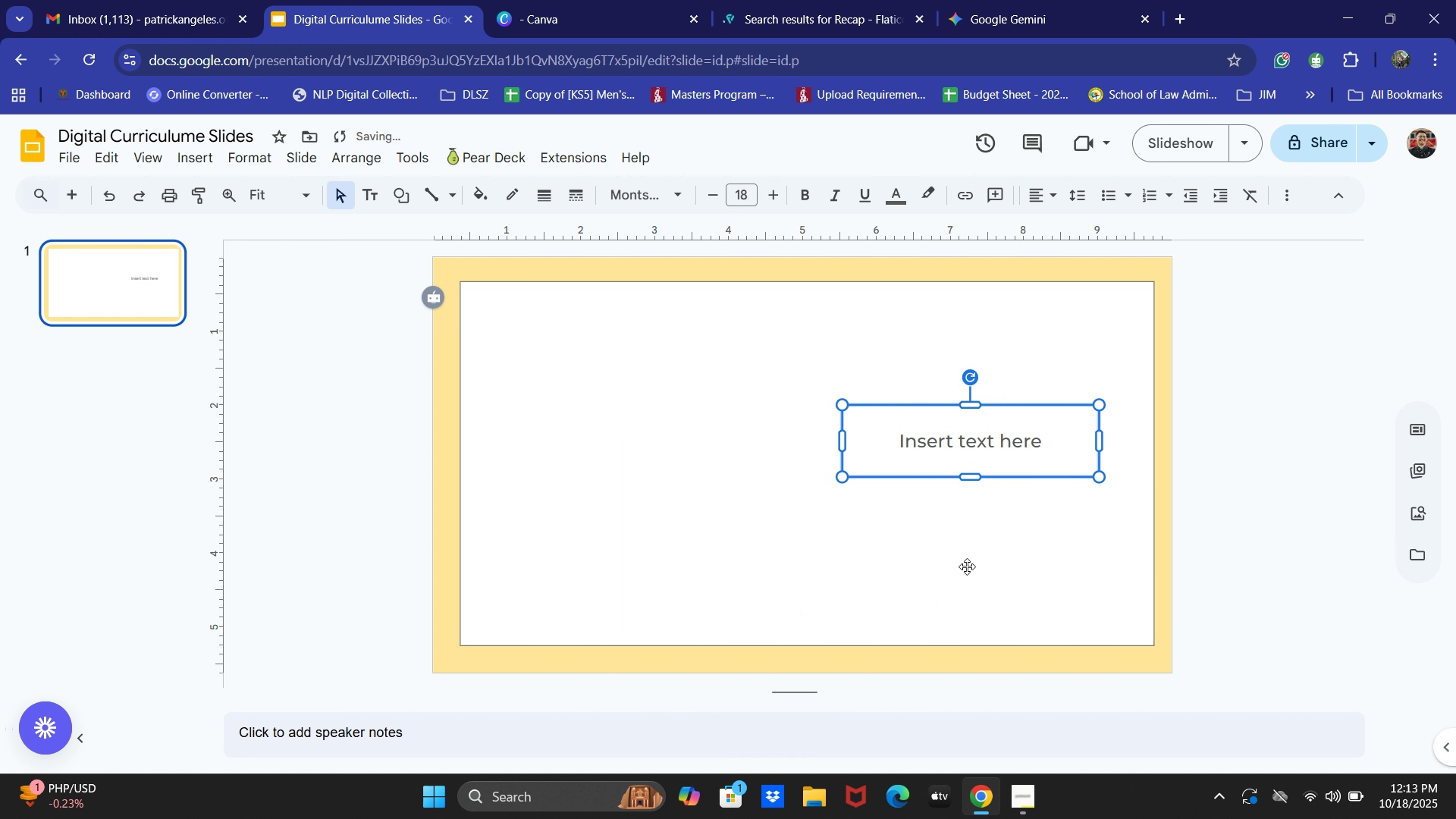 
left_click([967, 566])
 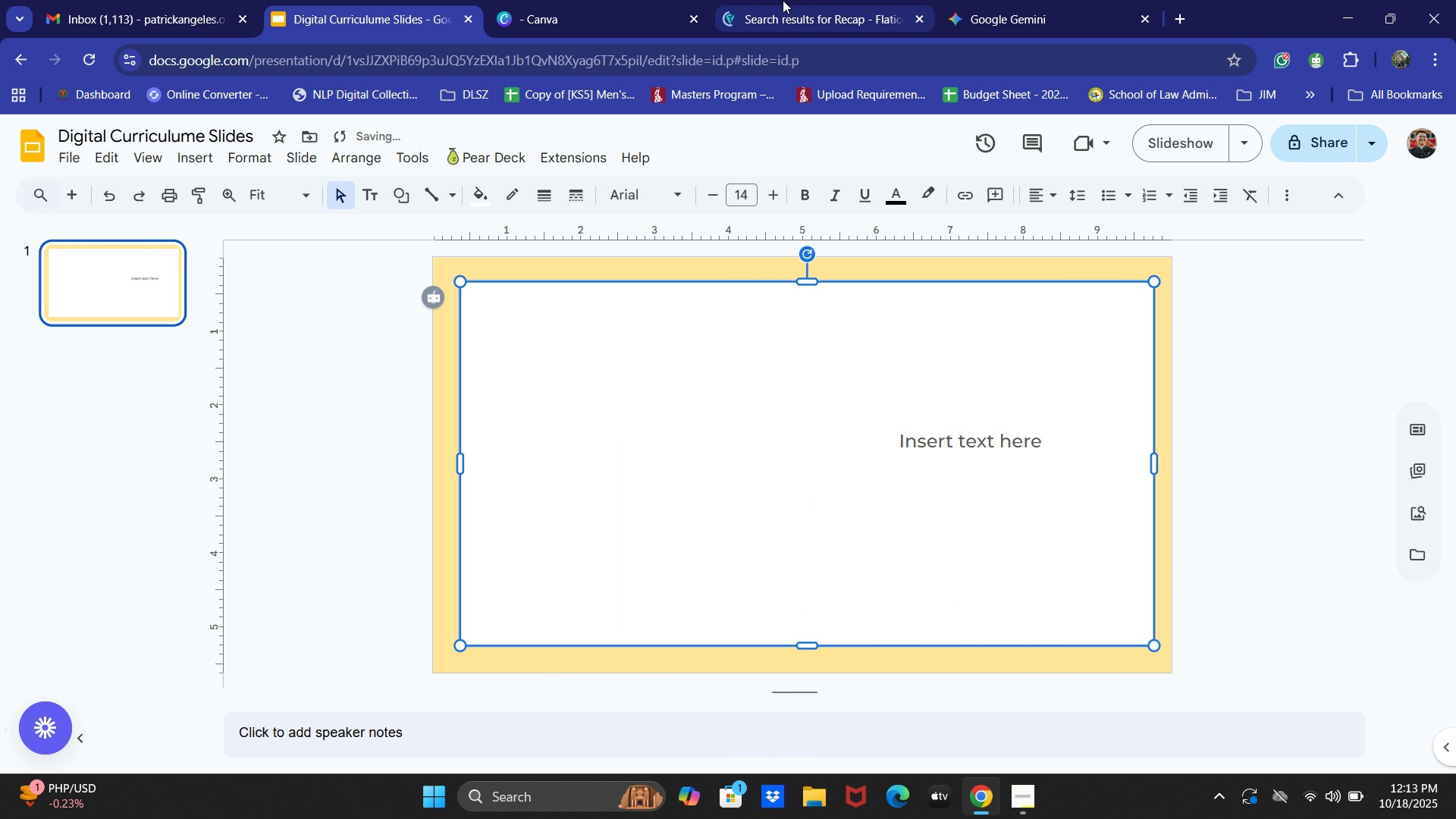 
double_click([1072, 0])
 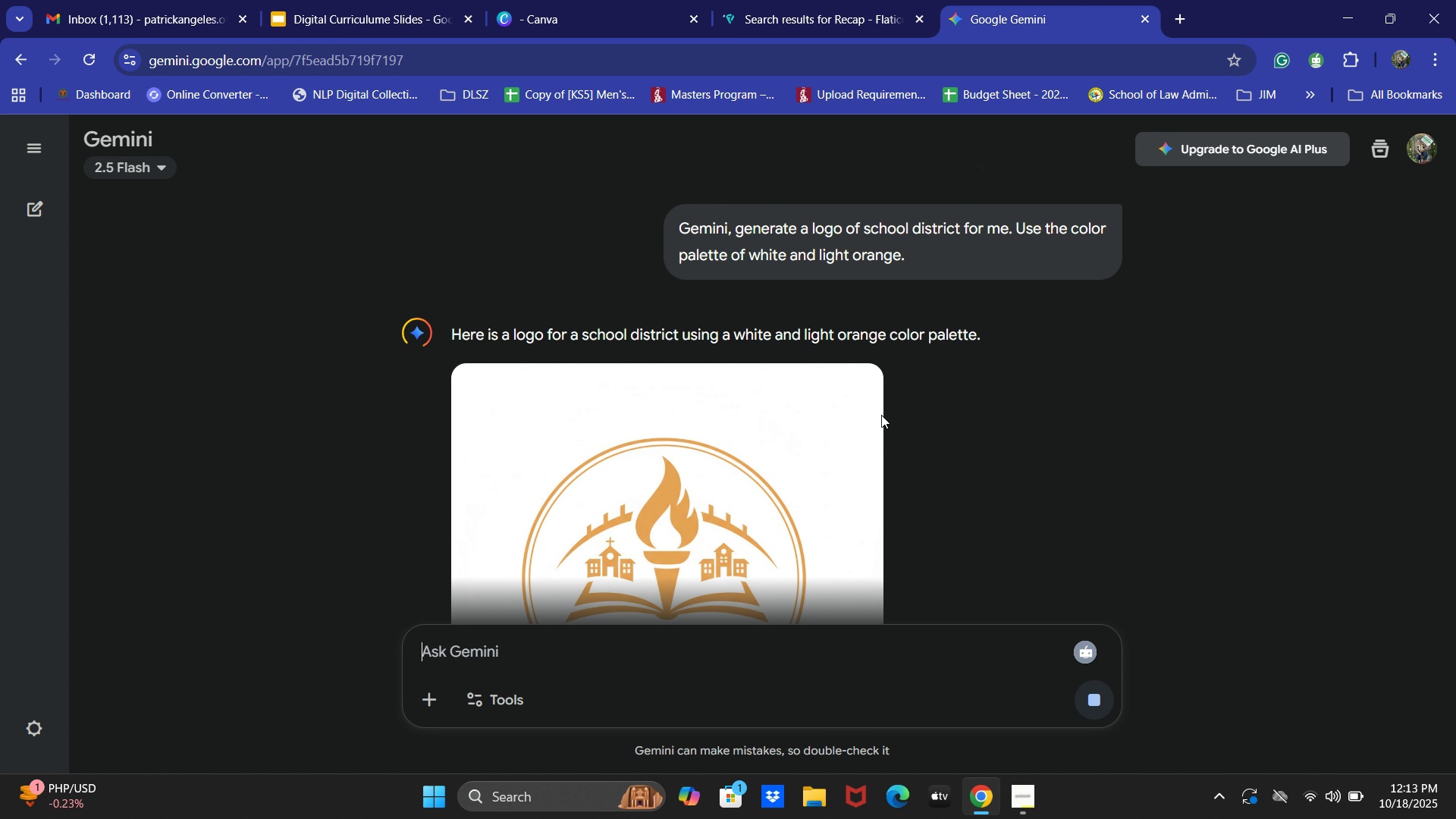 
scroll: coordinate [893, 409], scroll_direction: down, amount: 3.0
 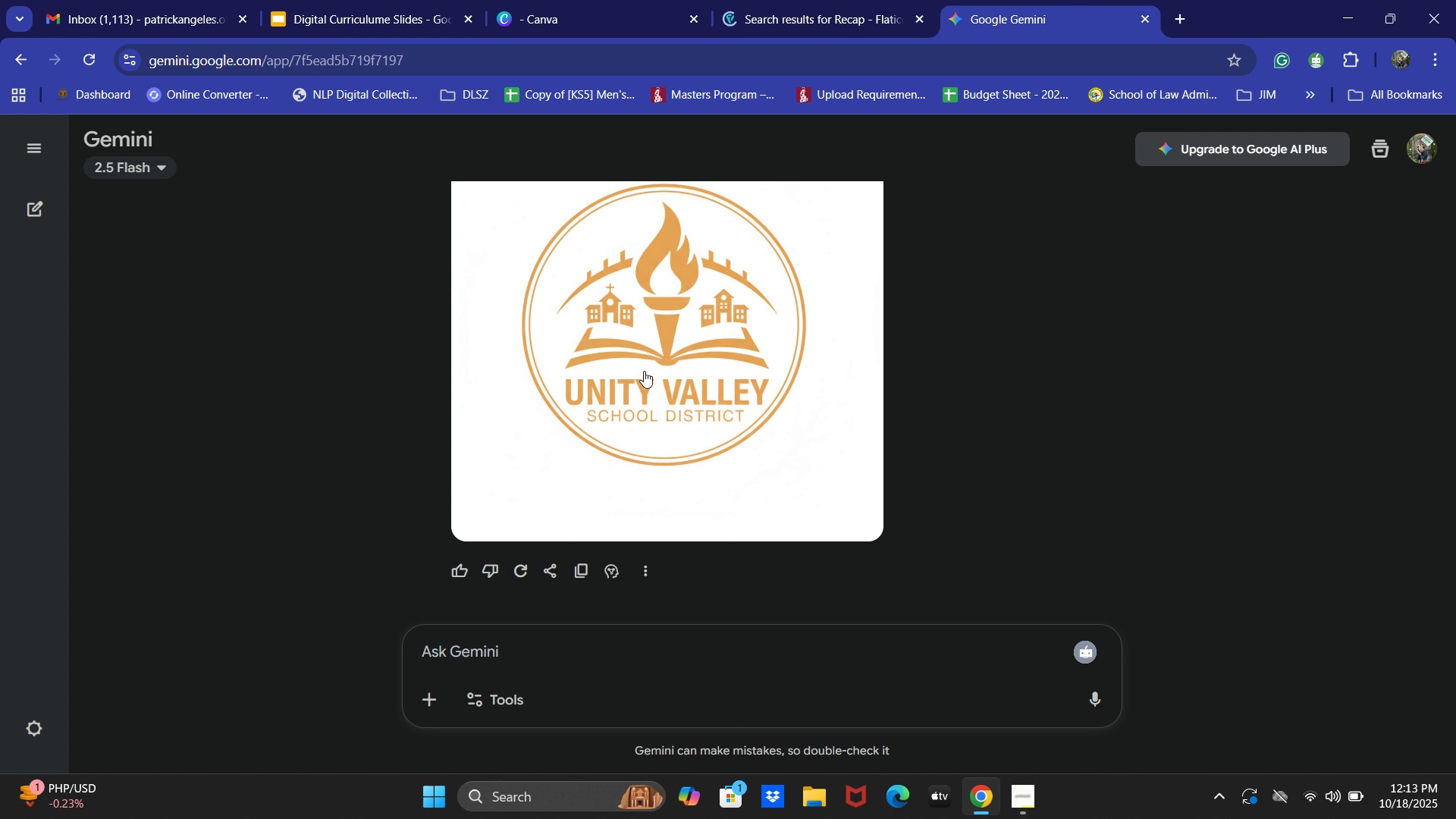 
left_click([644, 371])
 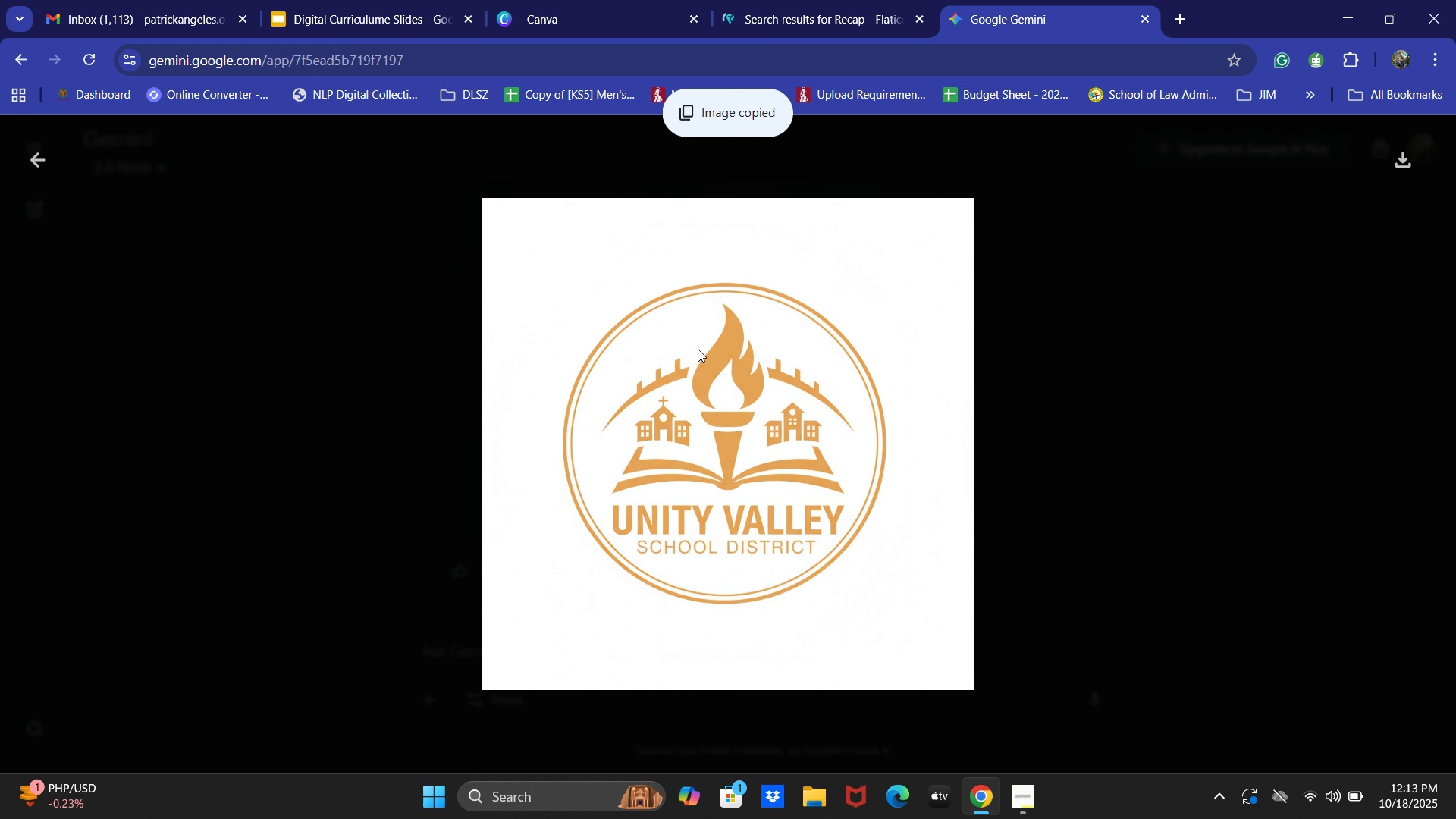 
double_click([412, 0])
 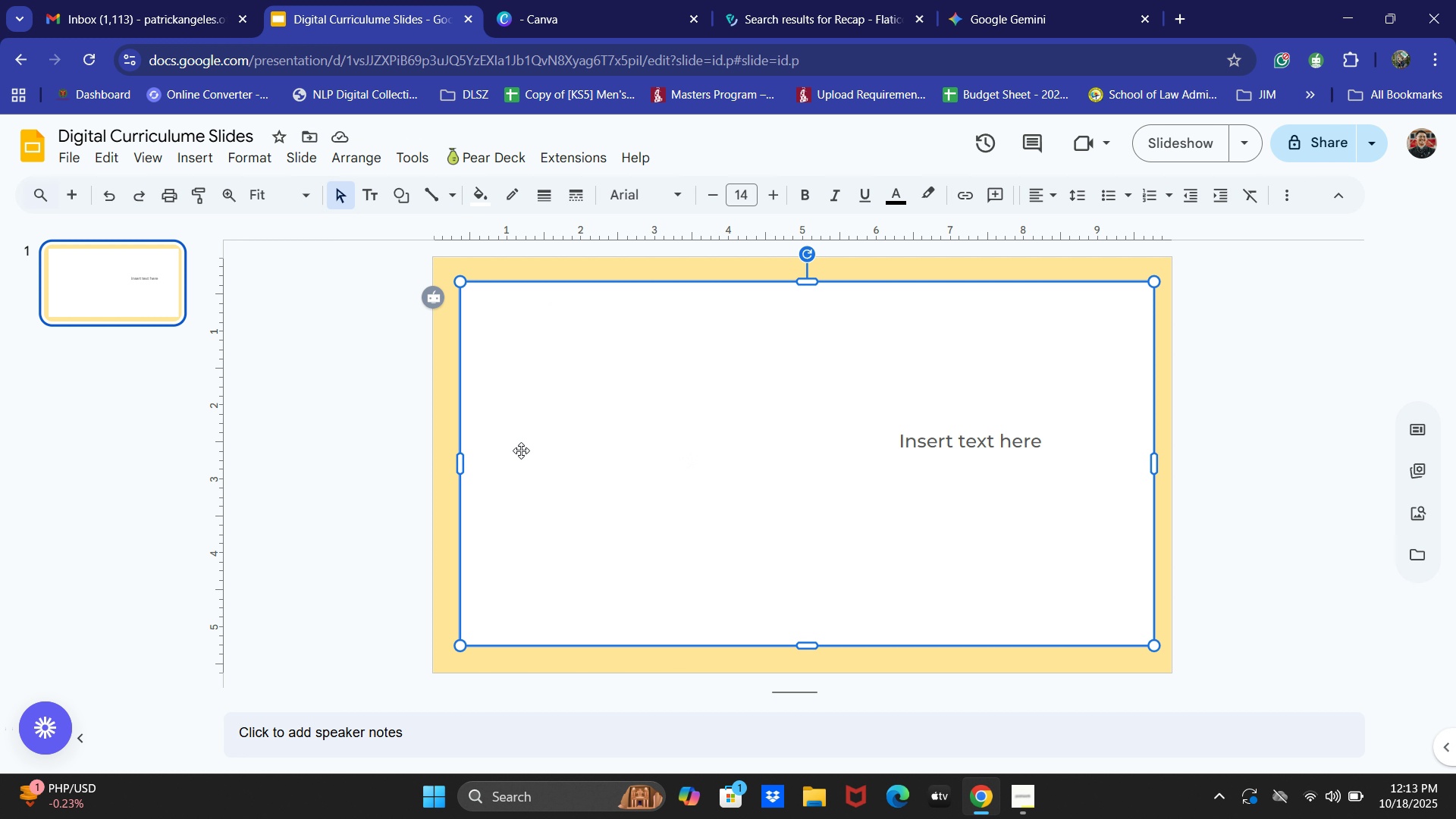 
double_click([406, 431])
 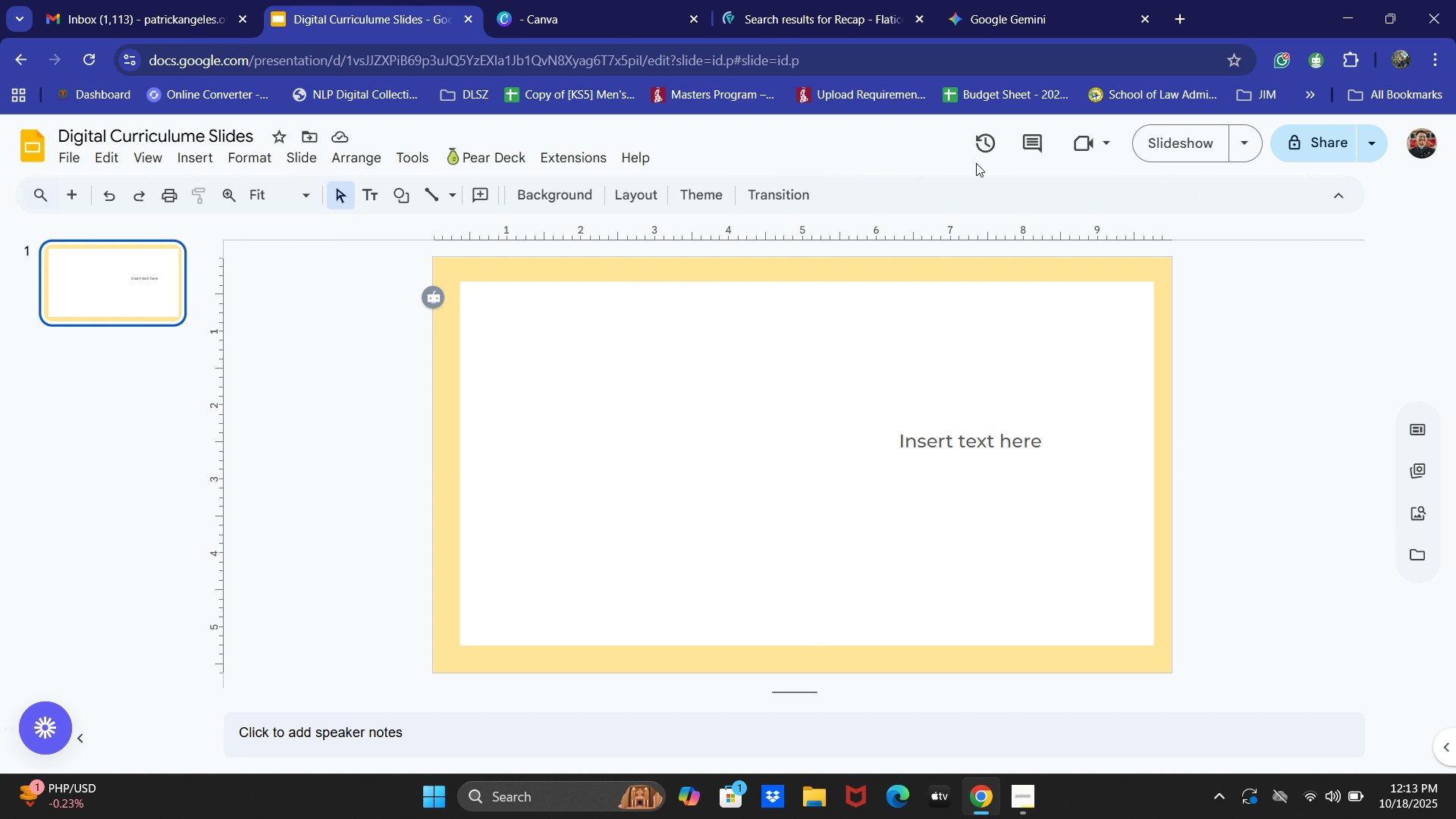 
key(Control+ControlLeft)
 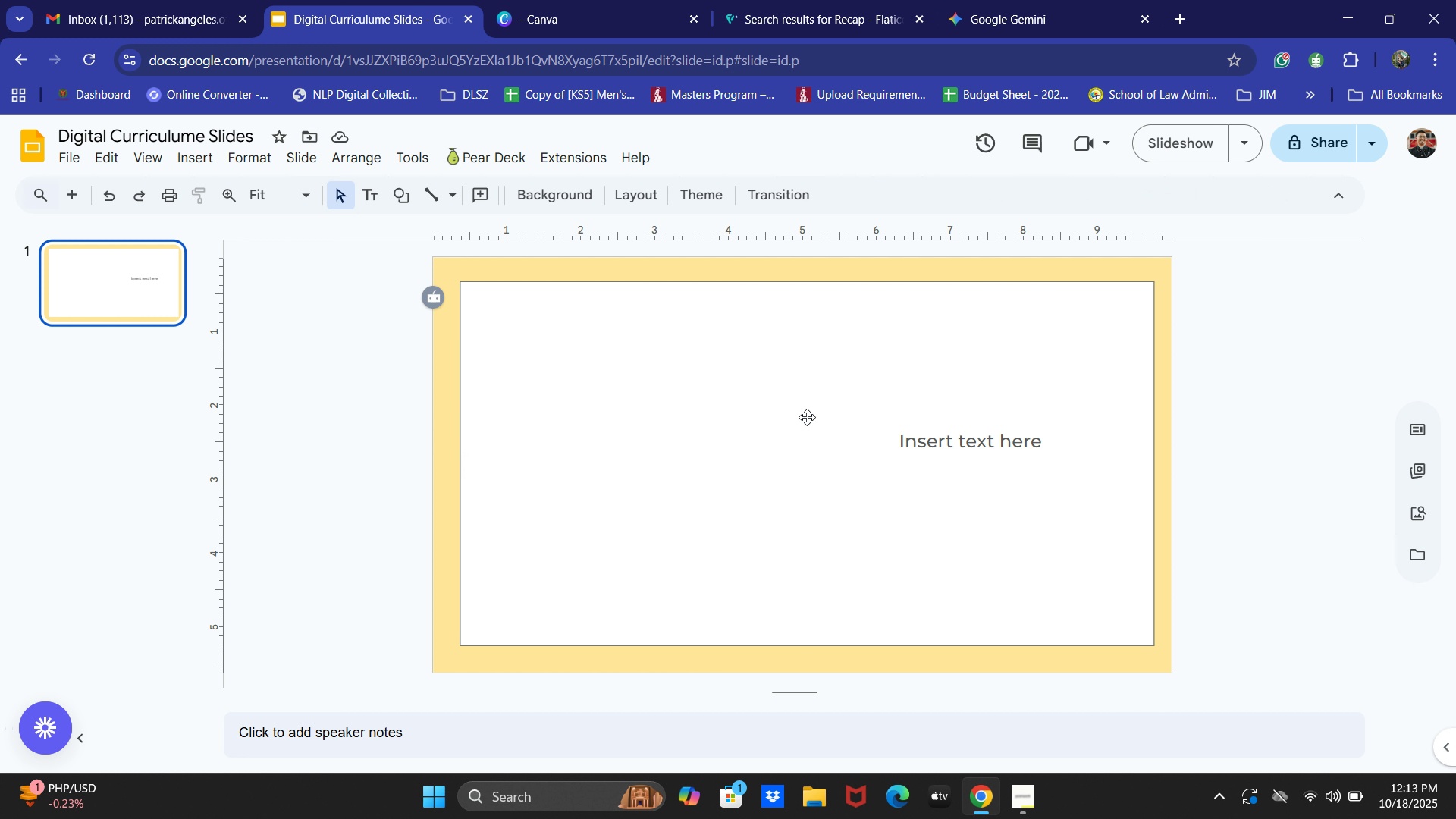 
key(Control+V)
 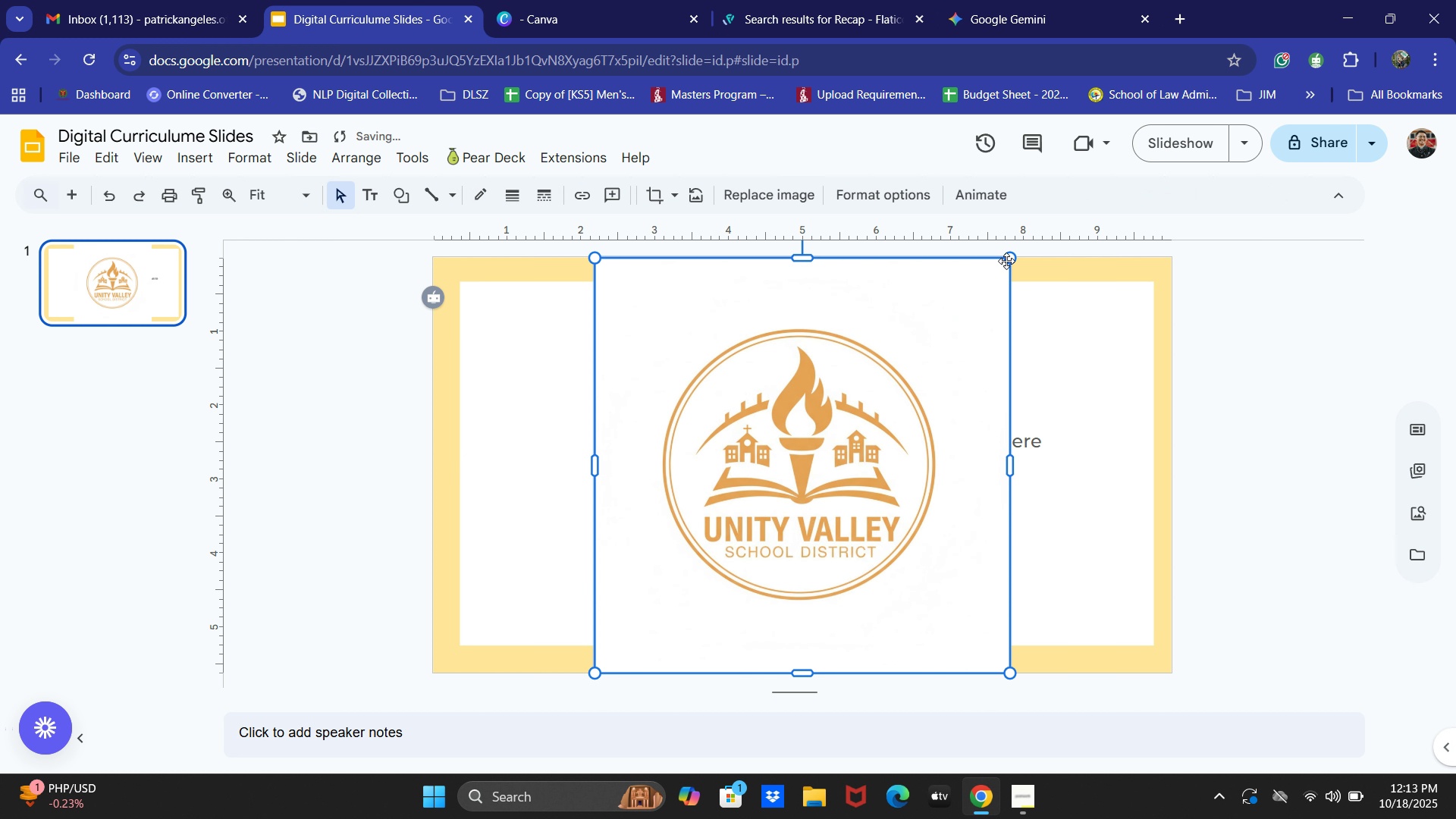 
left_click_drag(start_coordinate=[1006, 261], to_coordinate=[874, 367])
 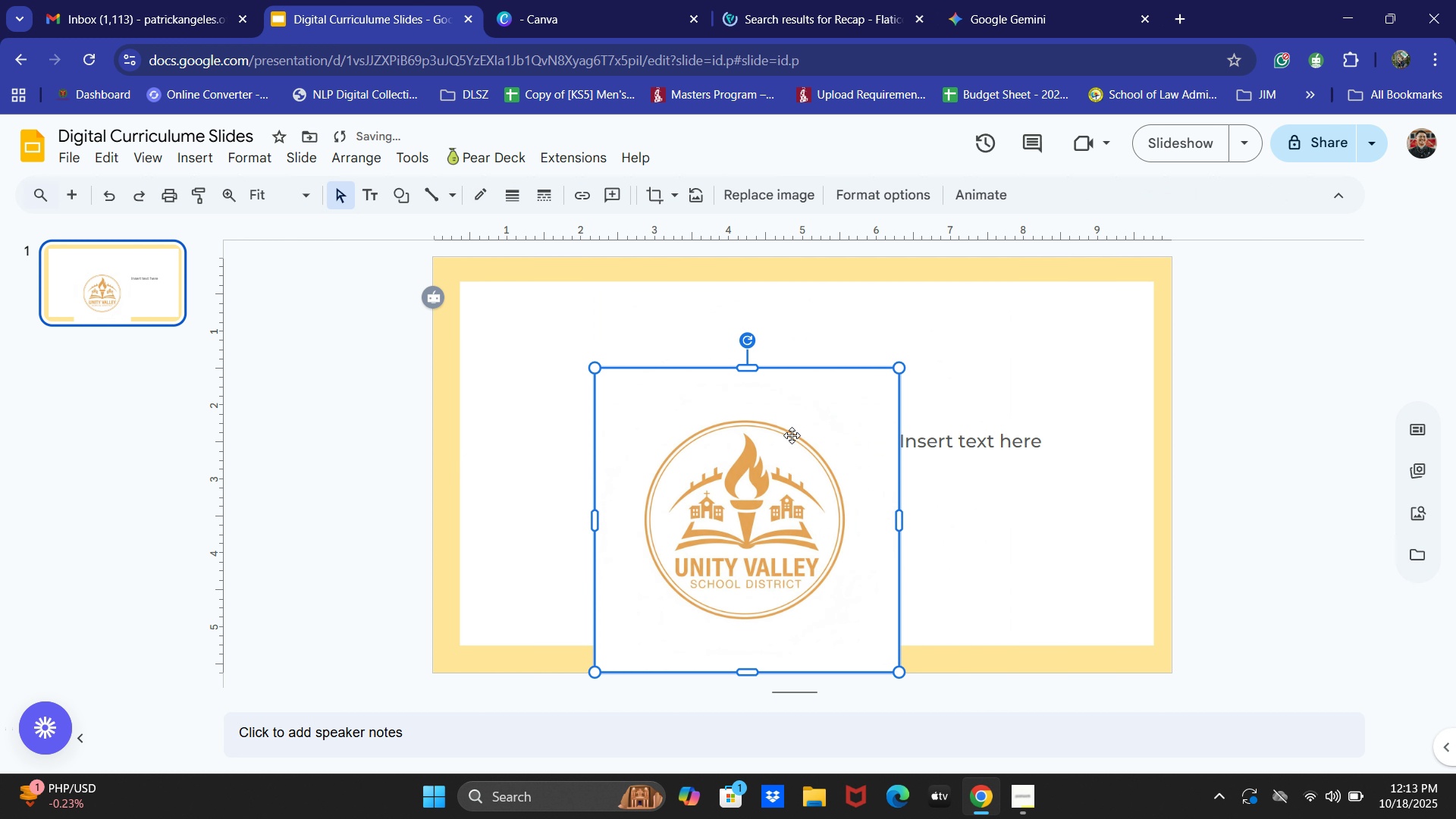 
left_click_drag(start_coordinate=[821, 428], to_coordinate=[717, 394])
 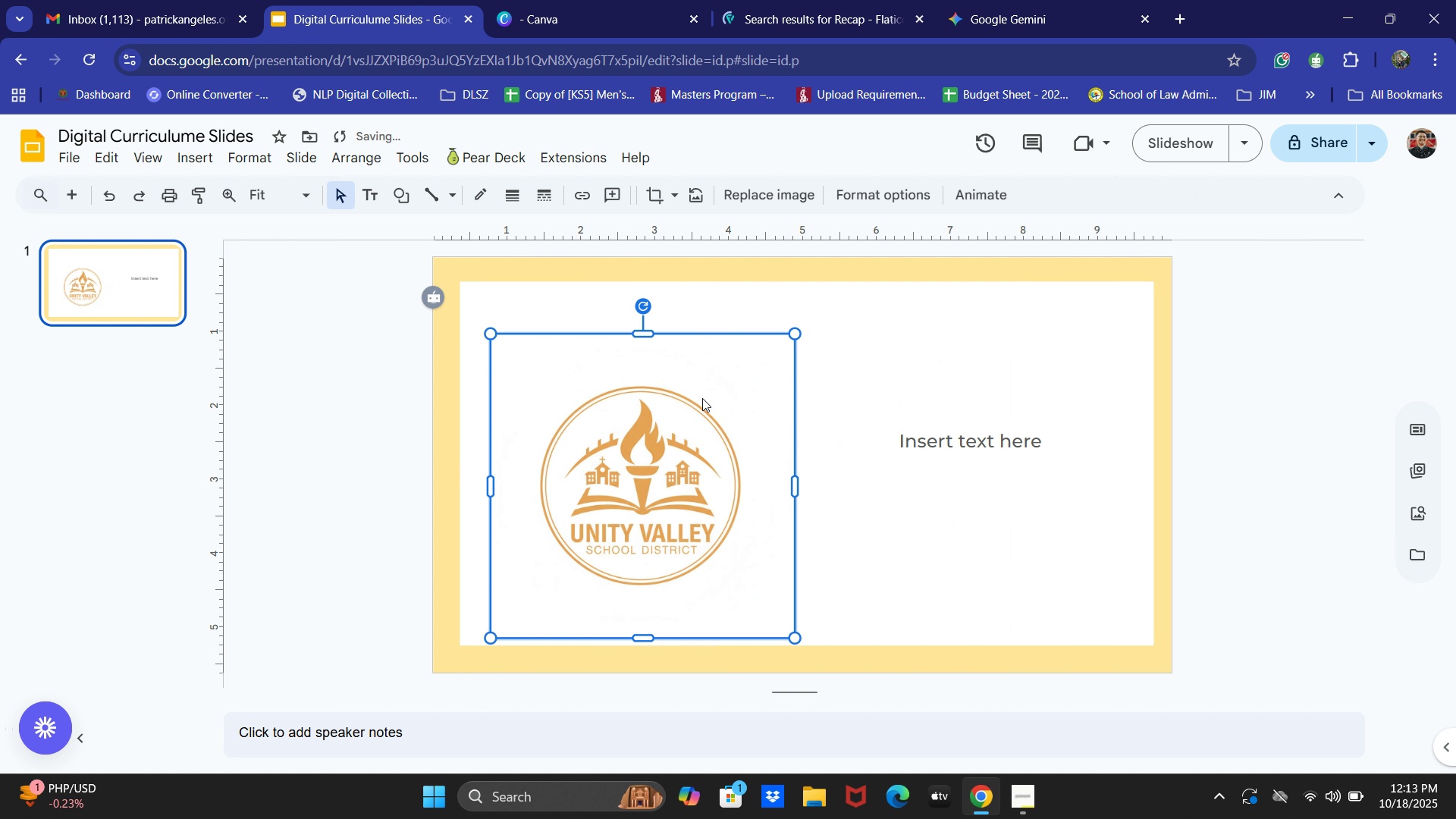 
left_click_drag(start_coordinate=[702, 398], to_coordinate=[708, 377])
 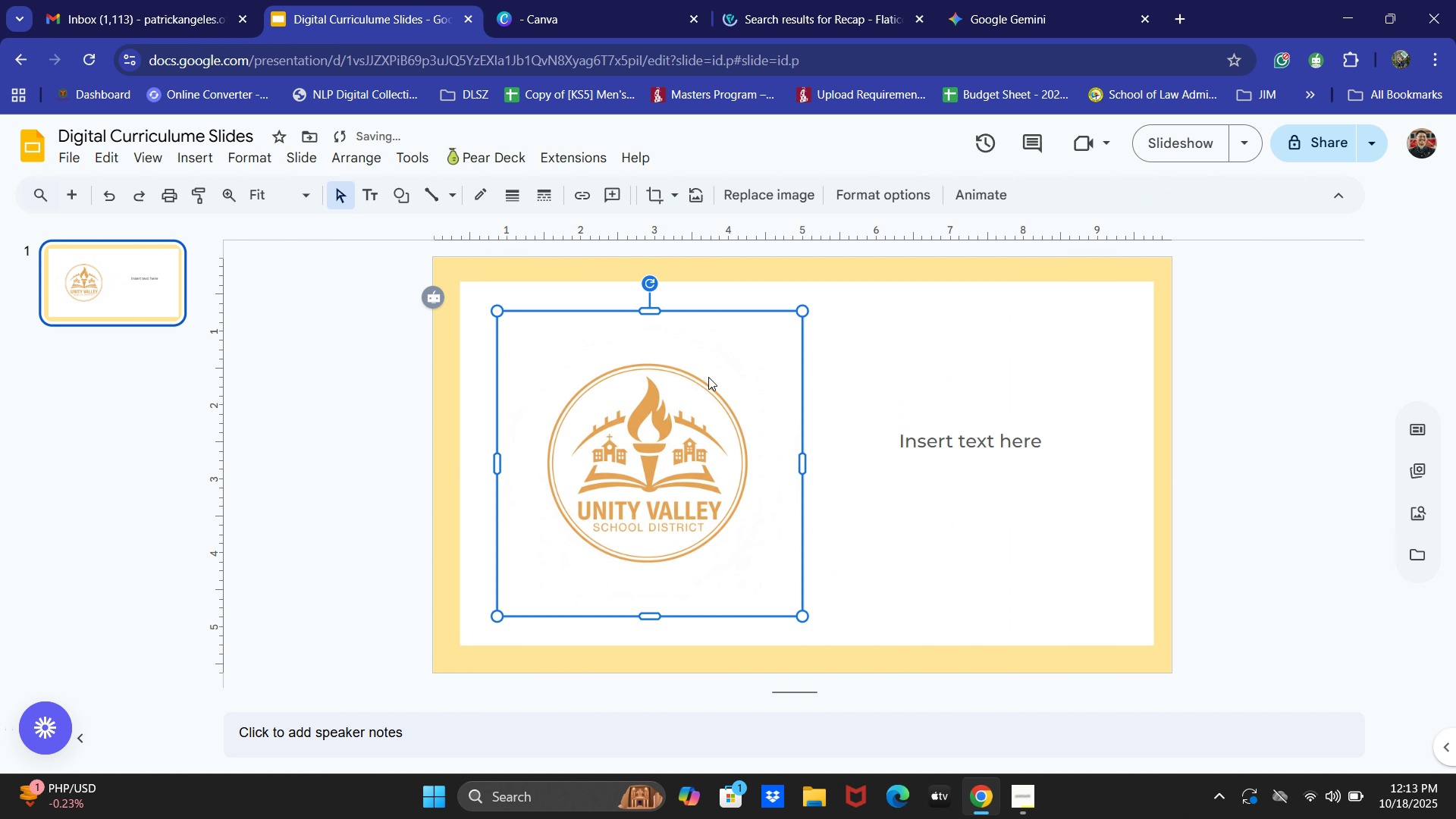 
left_click_drag(start_coordinate=[708, 377], to_coordinate=[709, 372])
 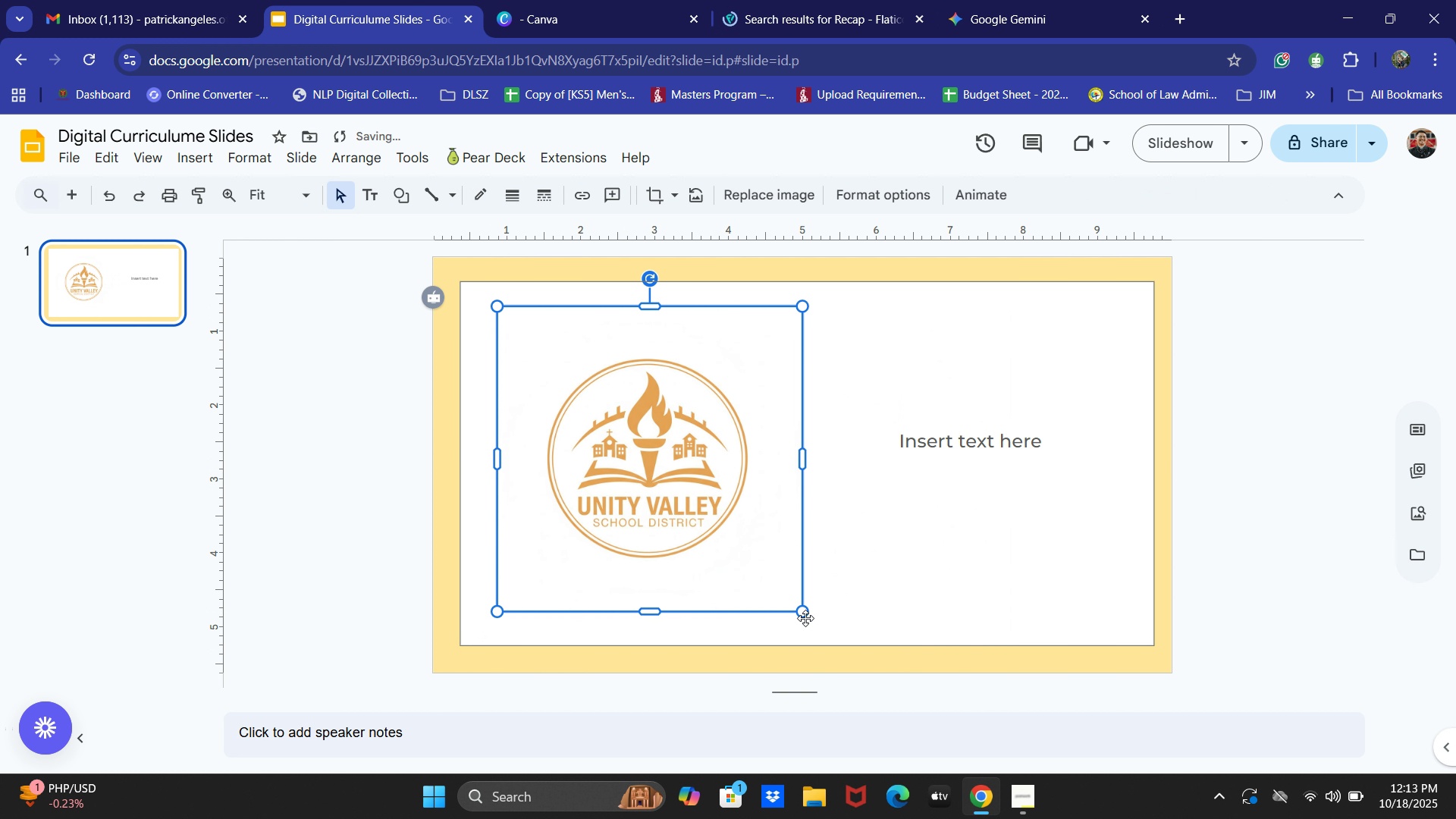 
left_click([805, 618])
 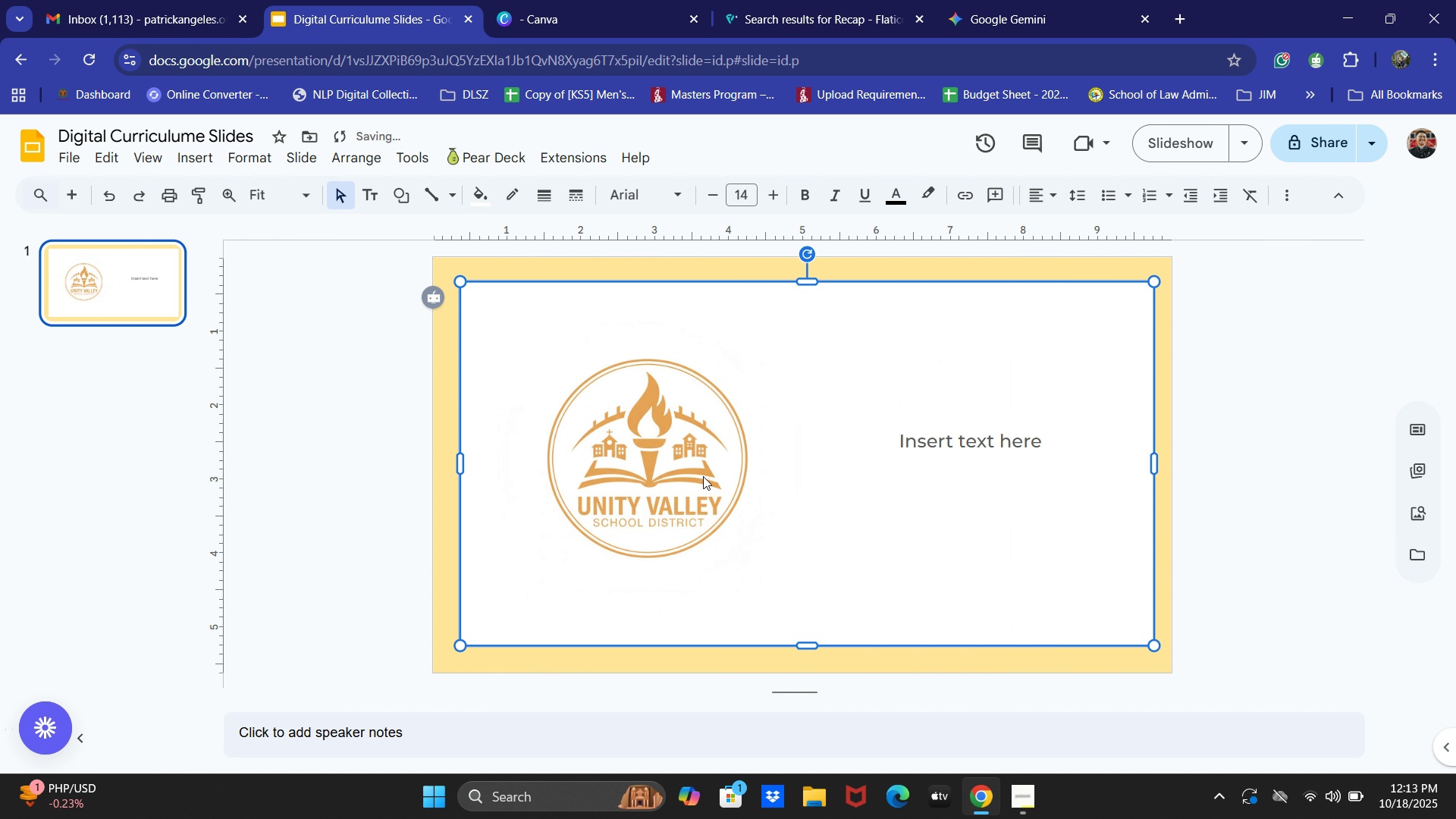 
left_click([703, 476])
 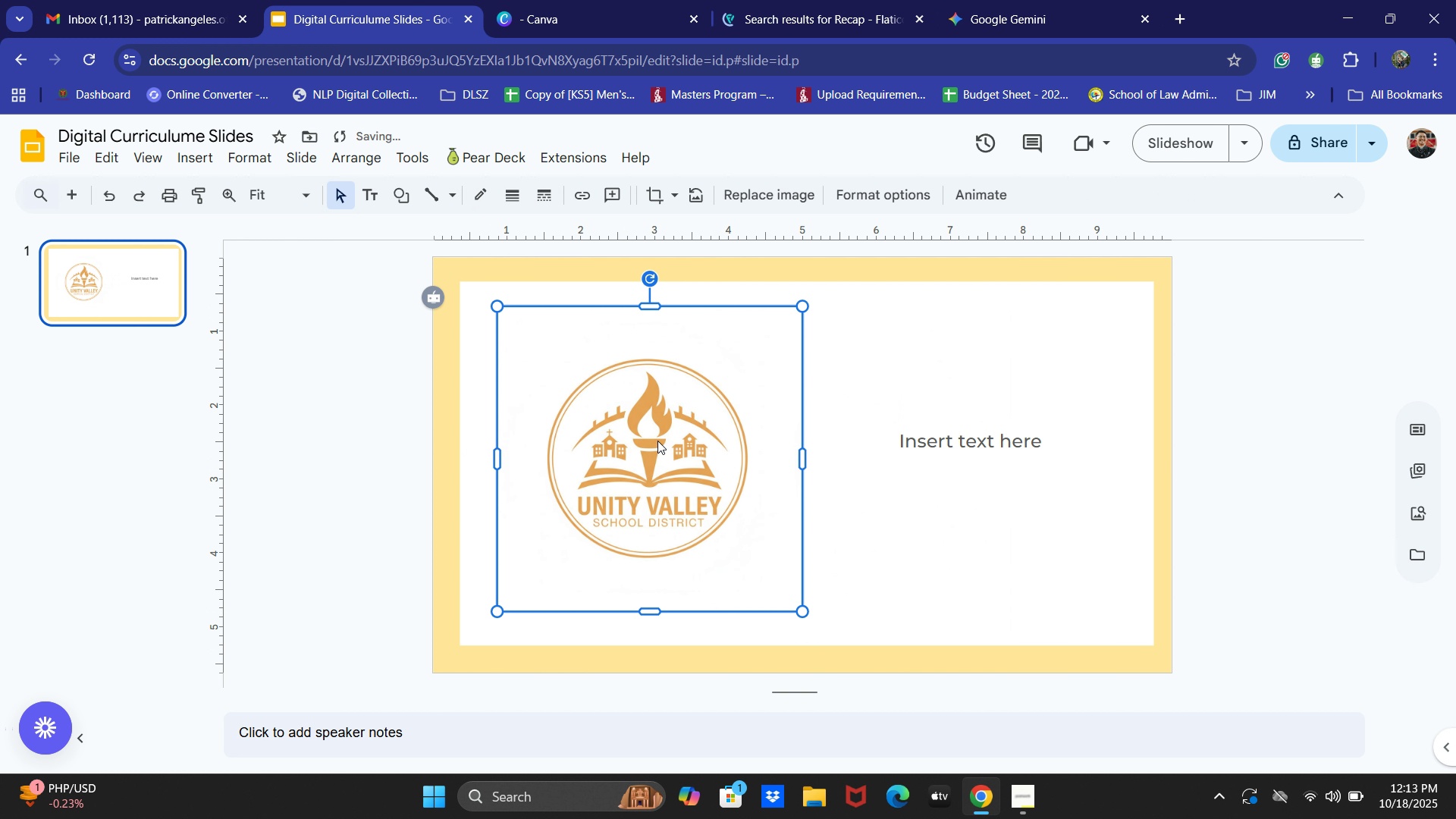 
left_click_drag(start_coordinate=[657, 441], to_coordinate=[657, 429])
 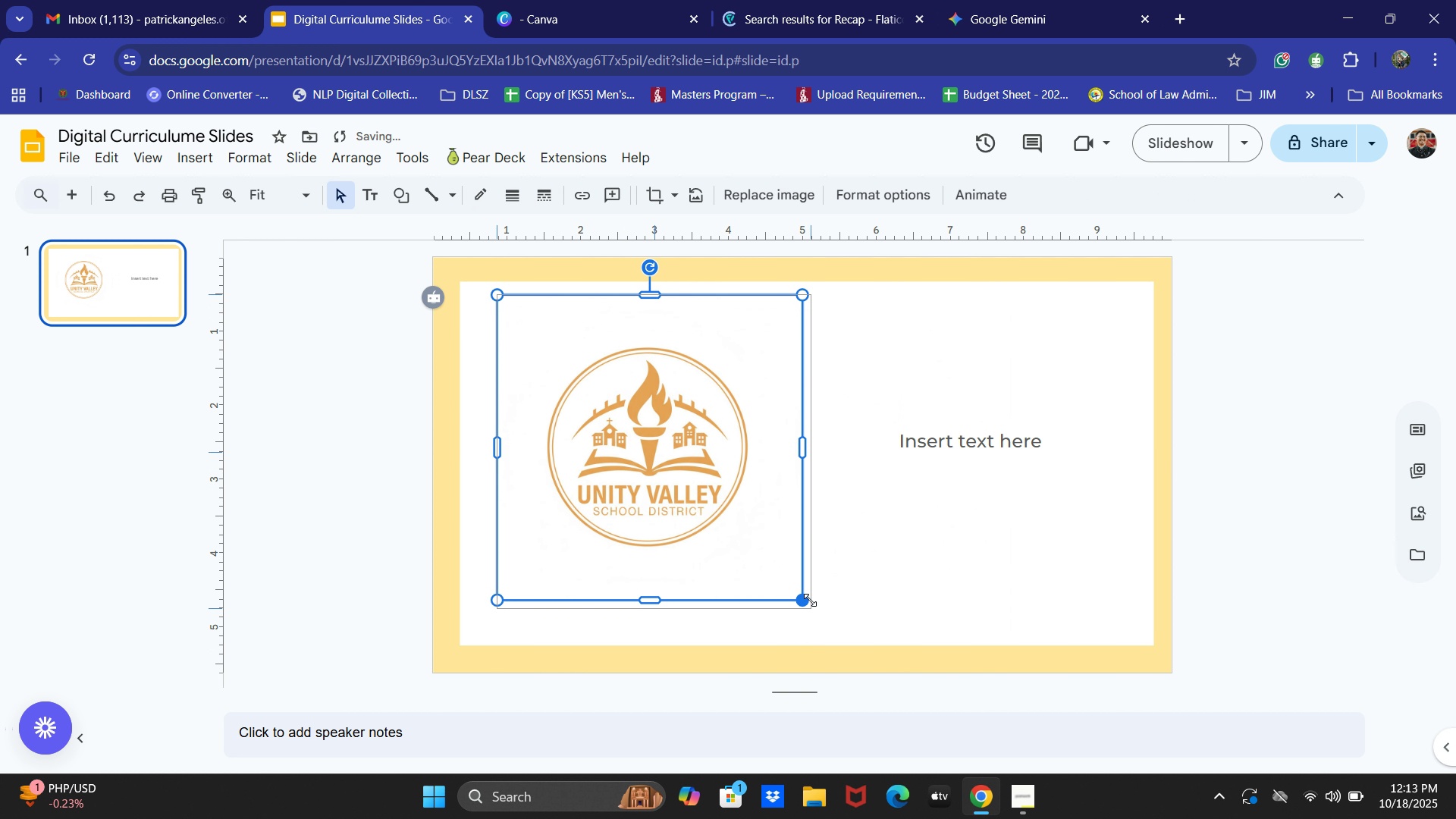 
left_click_drag(start_coordinate=[727, 510], to_coordinate=[746, 511])
 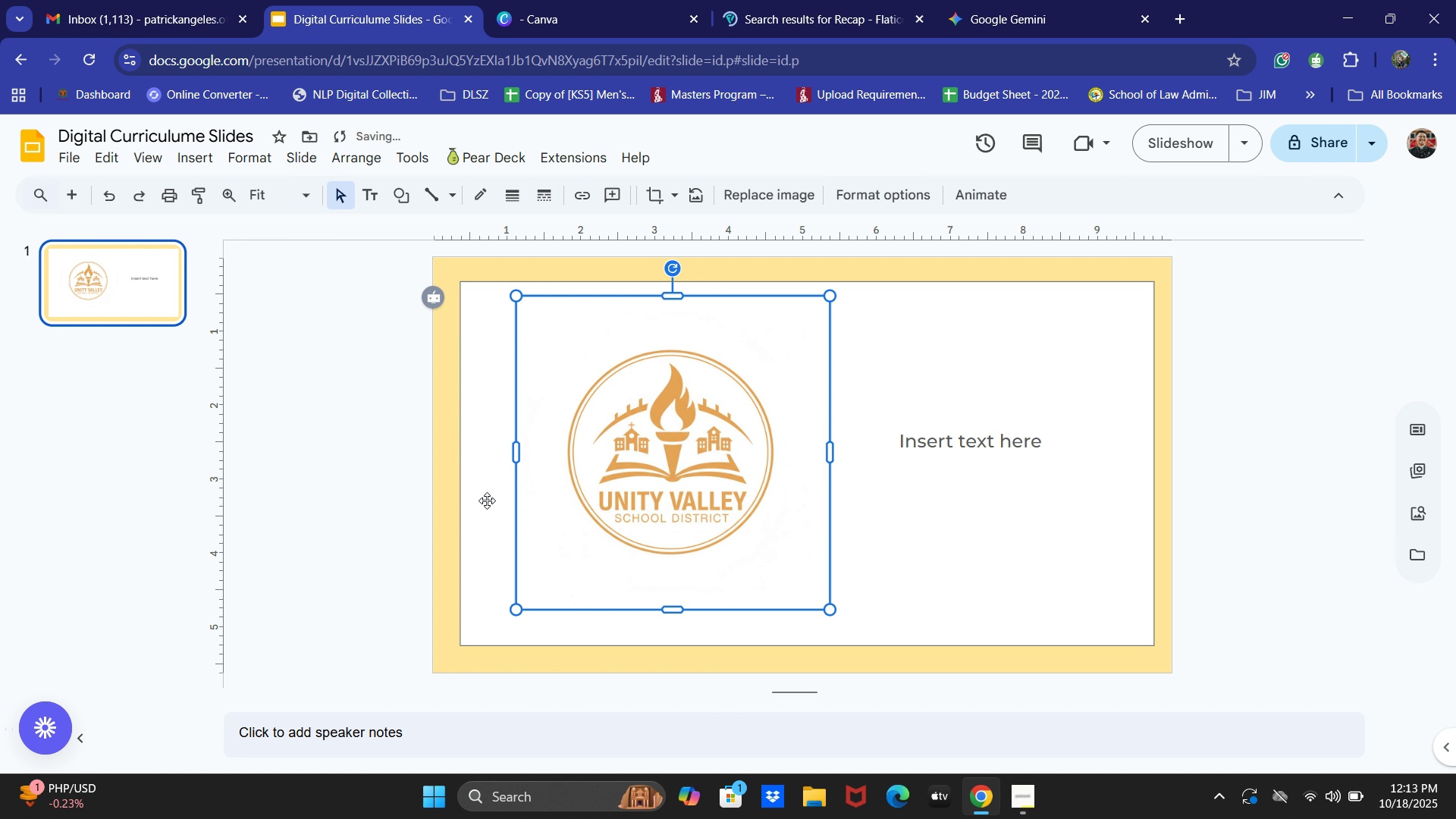 
left_click([487, 500])
 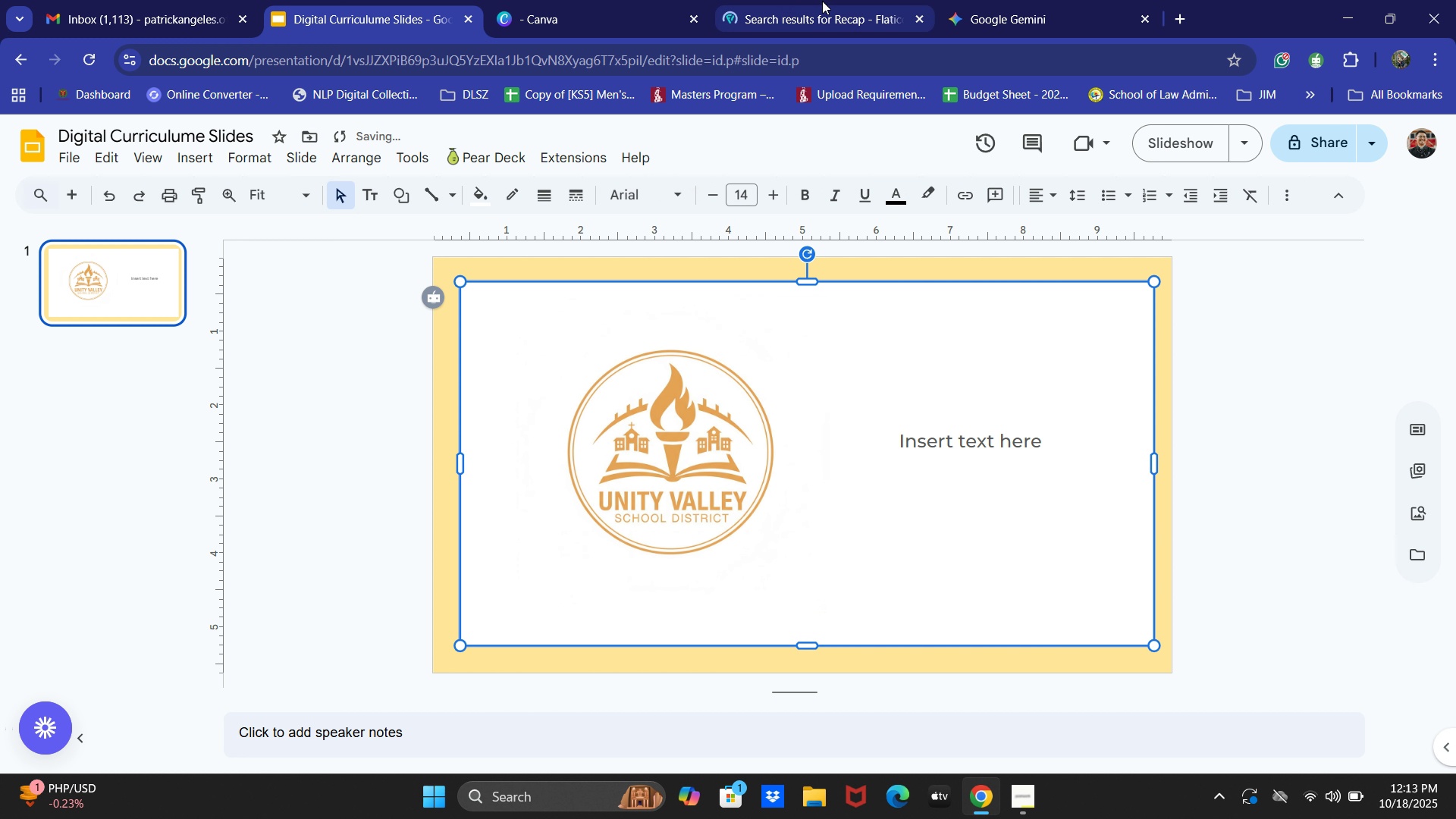 
double_click([592, 0])
 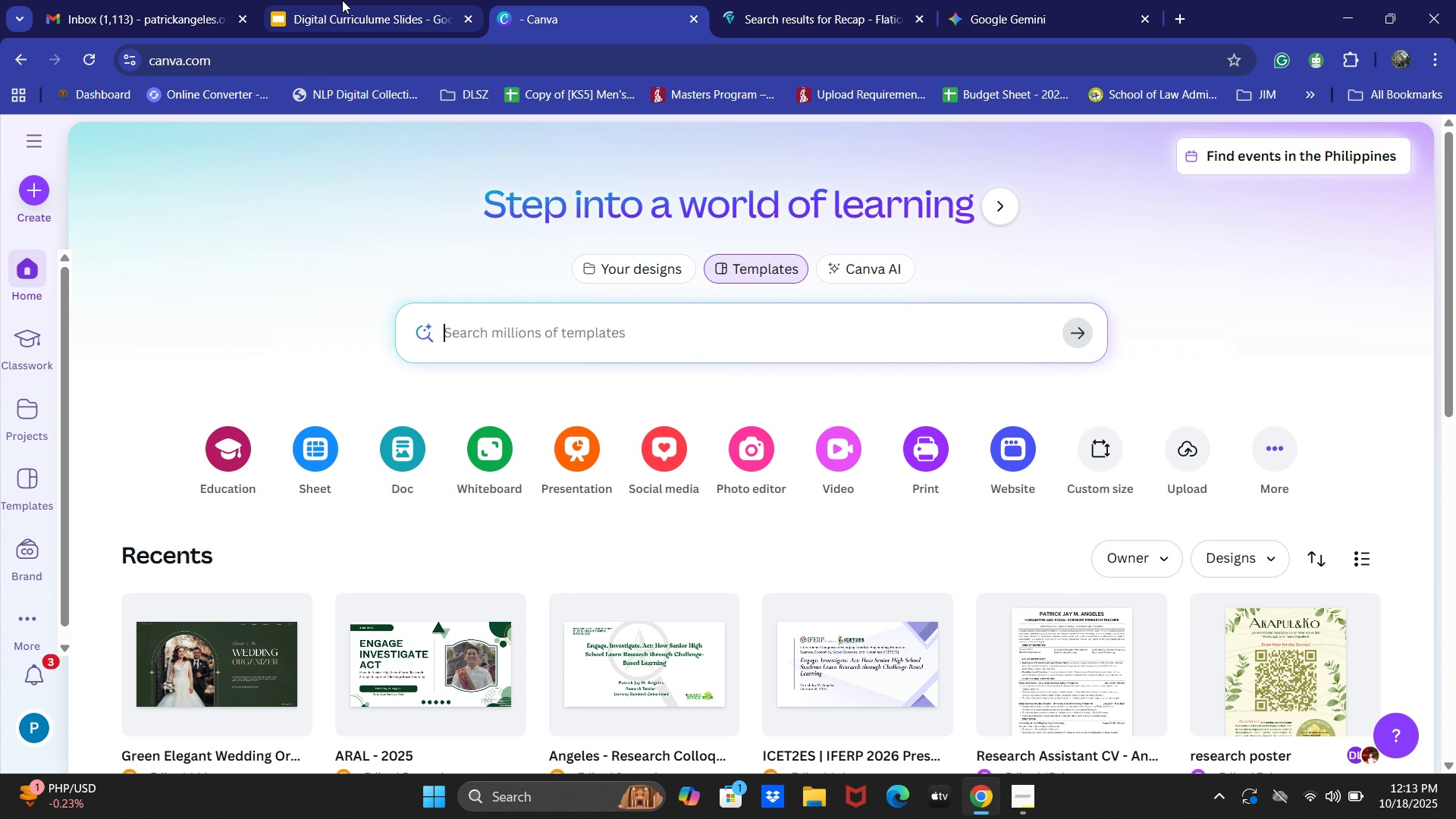 
triple_click([342, 0])